 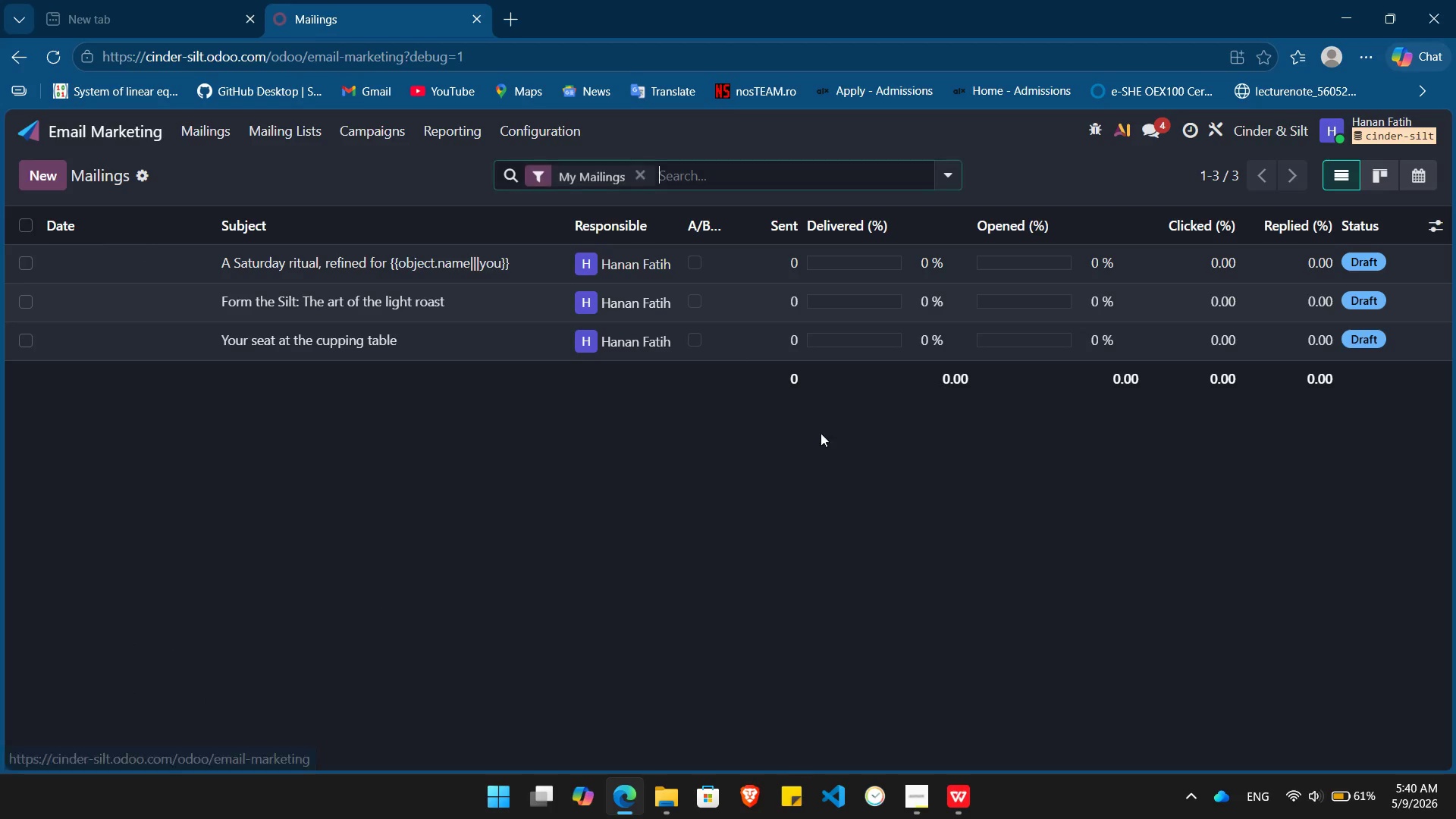 
left_click([375, 259])
 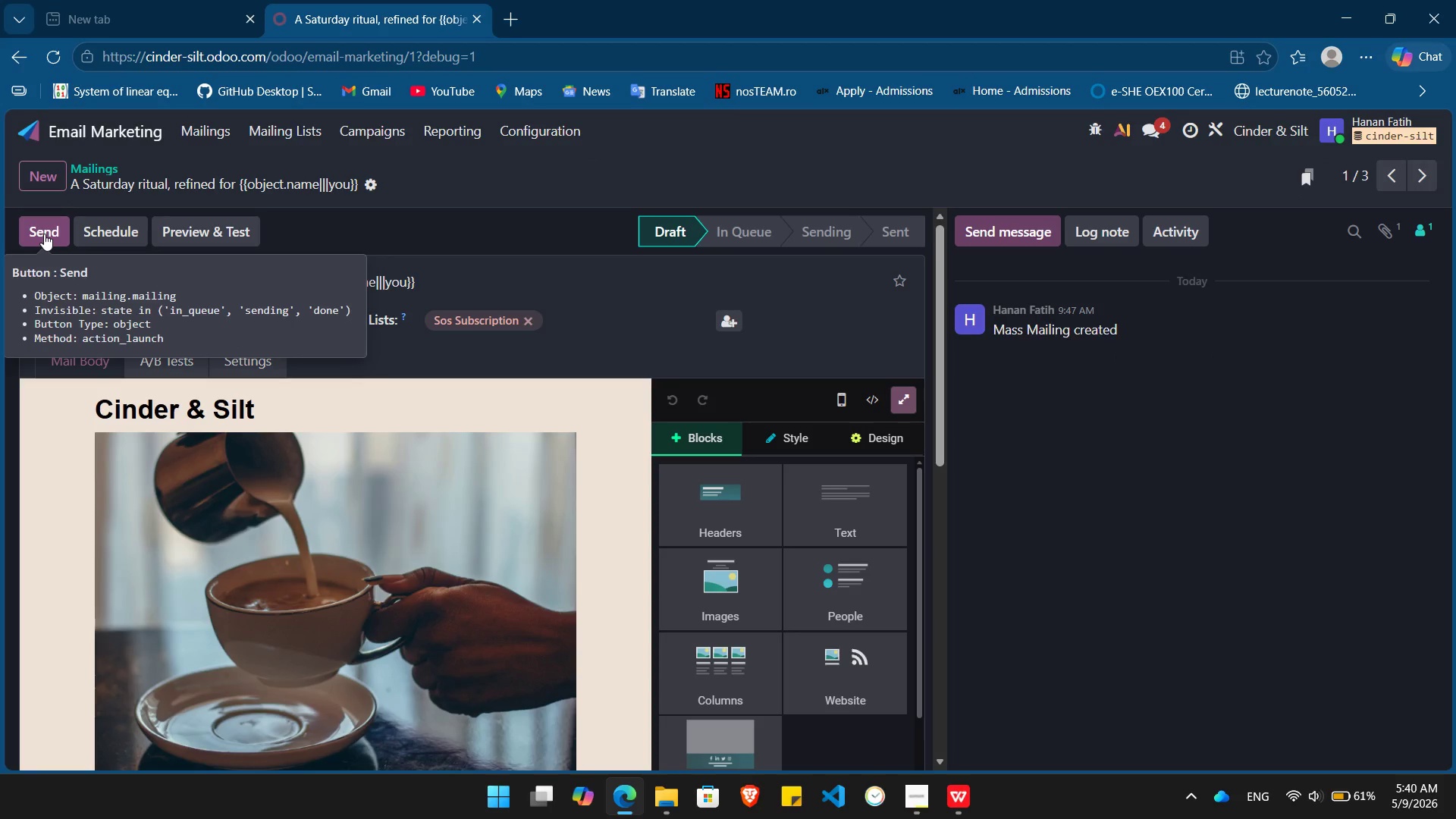 
left_click([44, 234])
 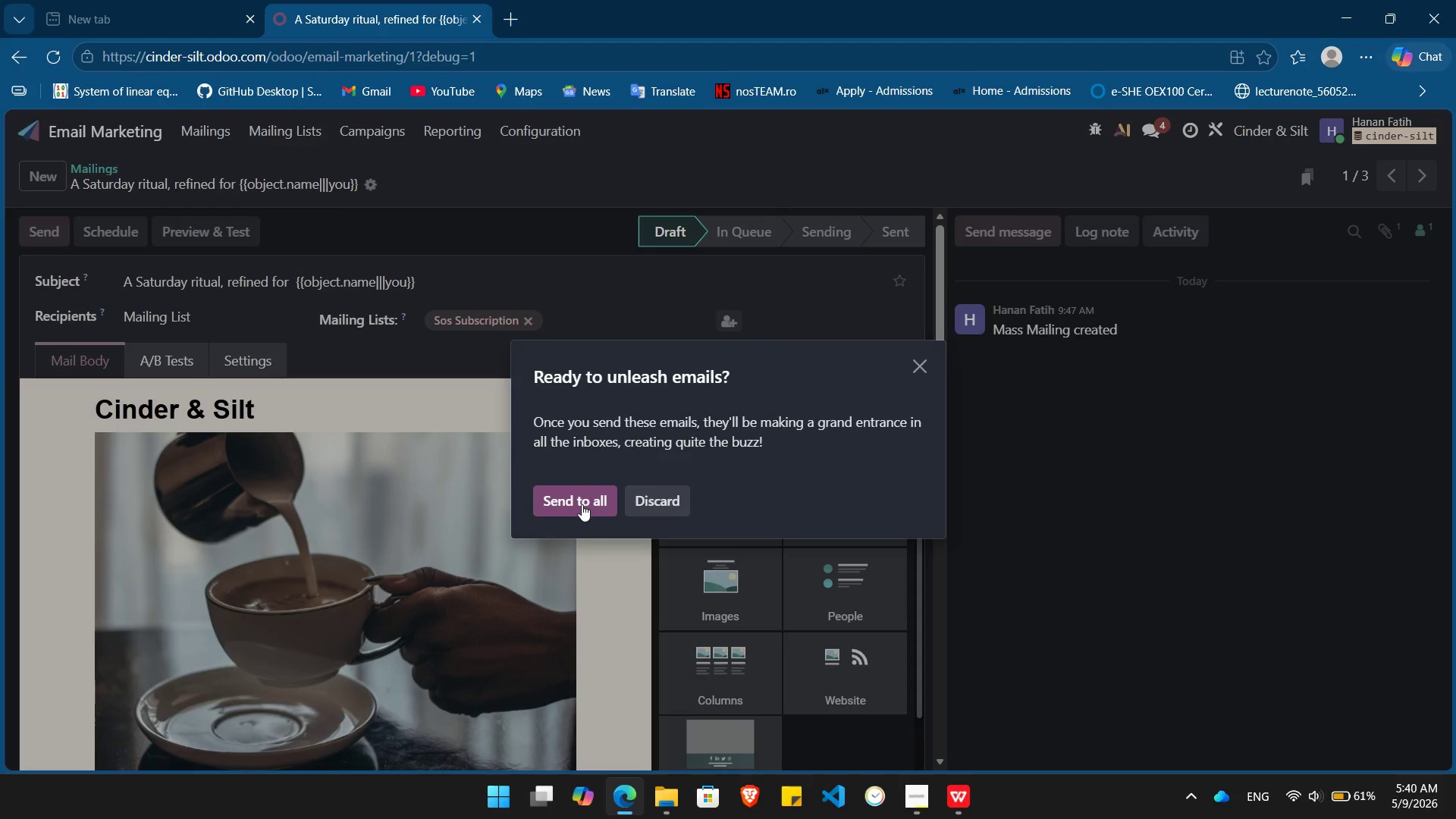 
left_click([582, 504])
 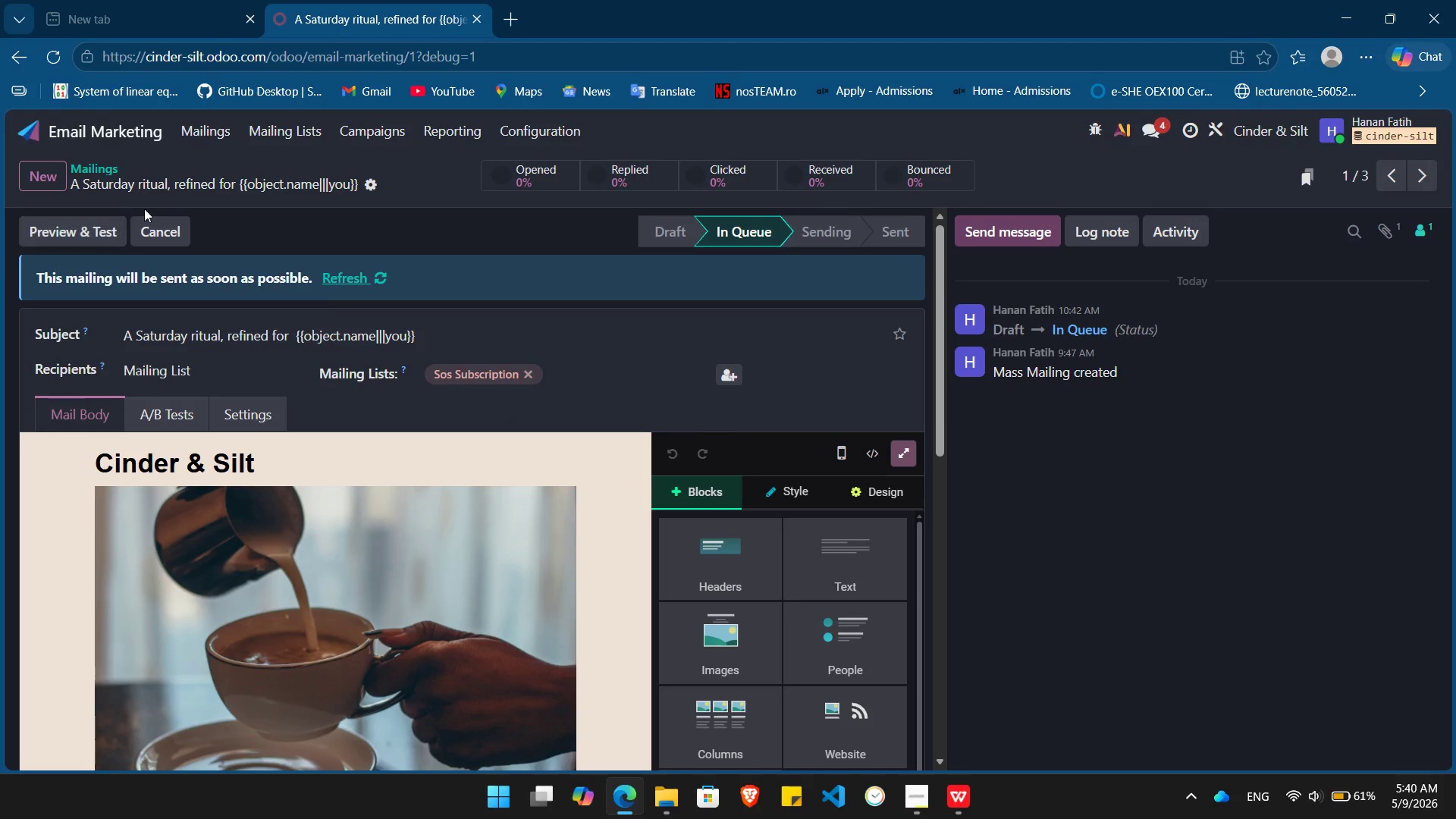 
mouse_move([695, 440])
 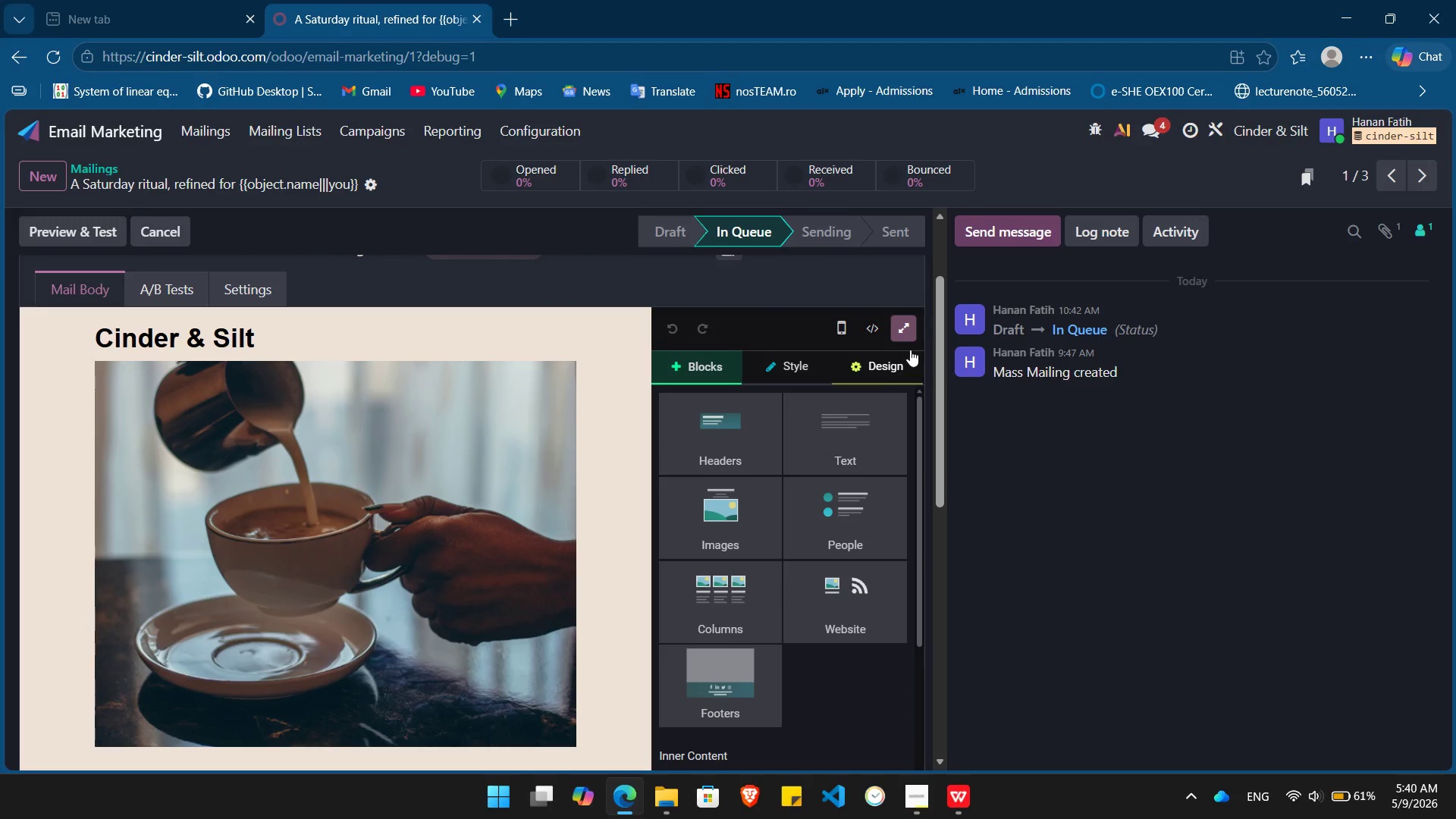 
left_click([902, 337])
 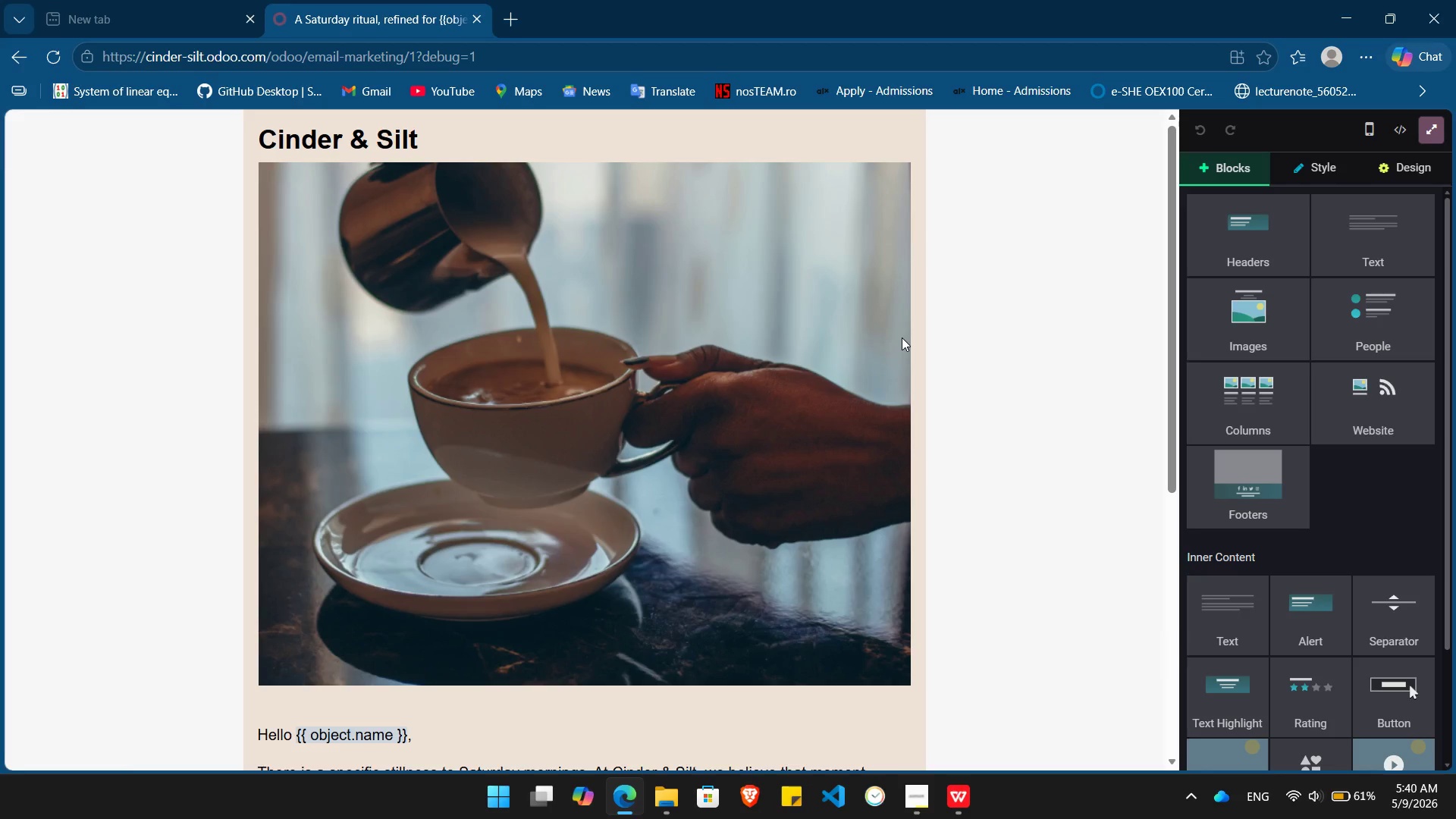 
key(PrintScreen)
 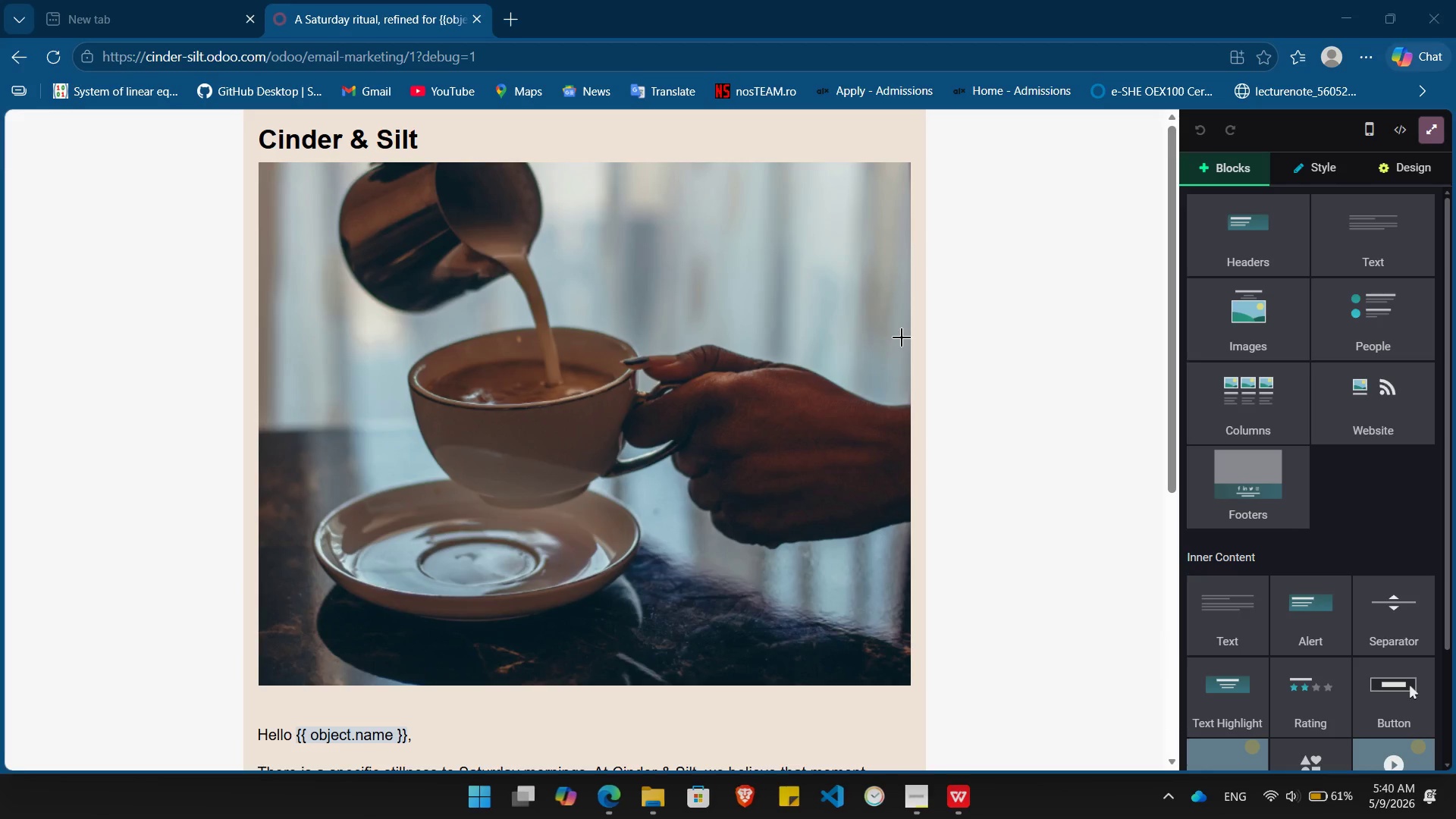 
left_click([902, 337])
 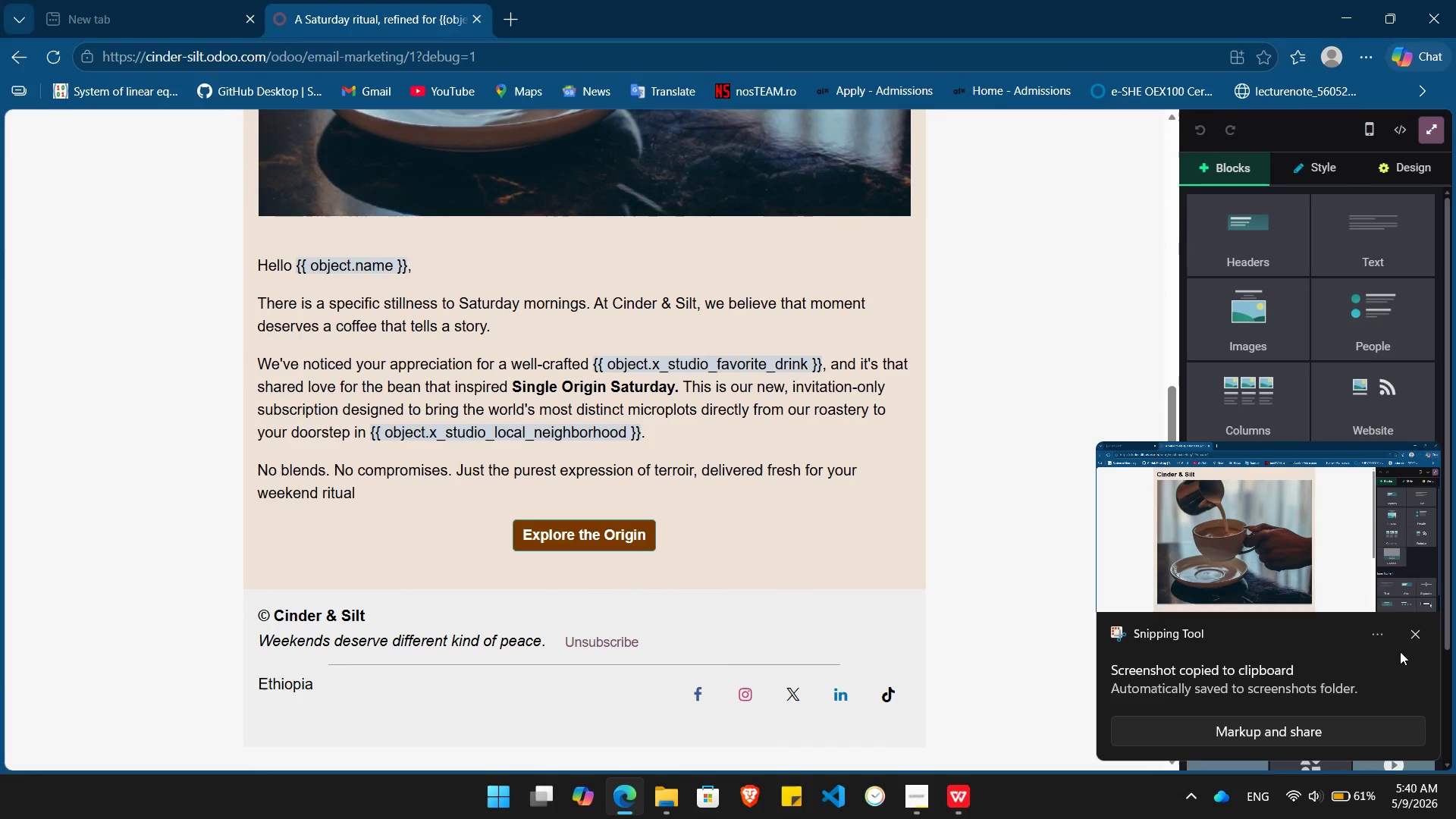 
left_click([1418, 631])
 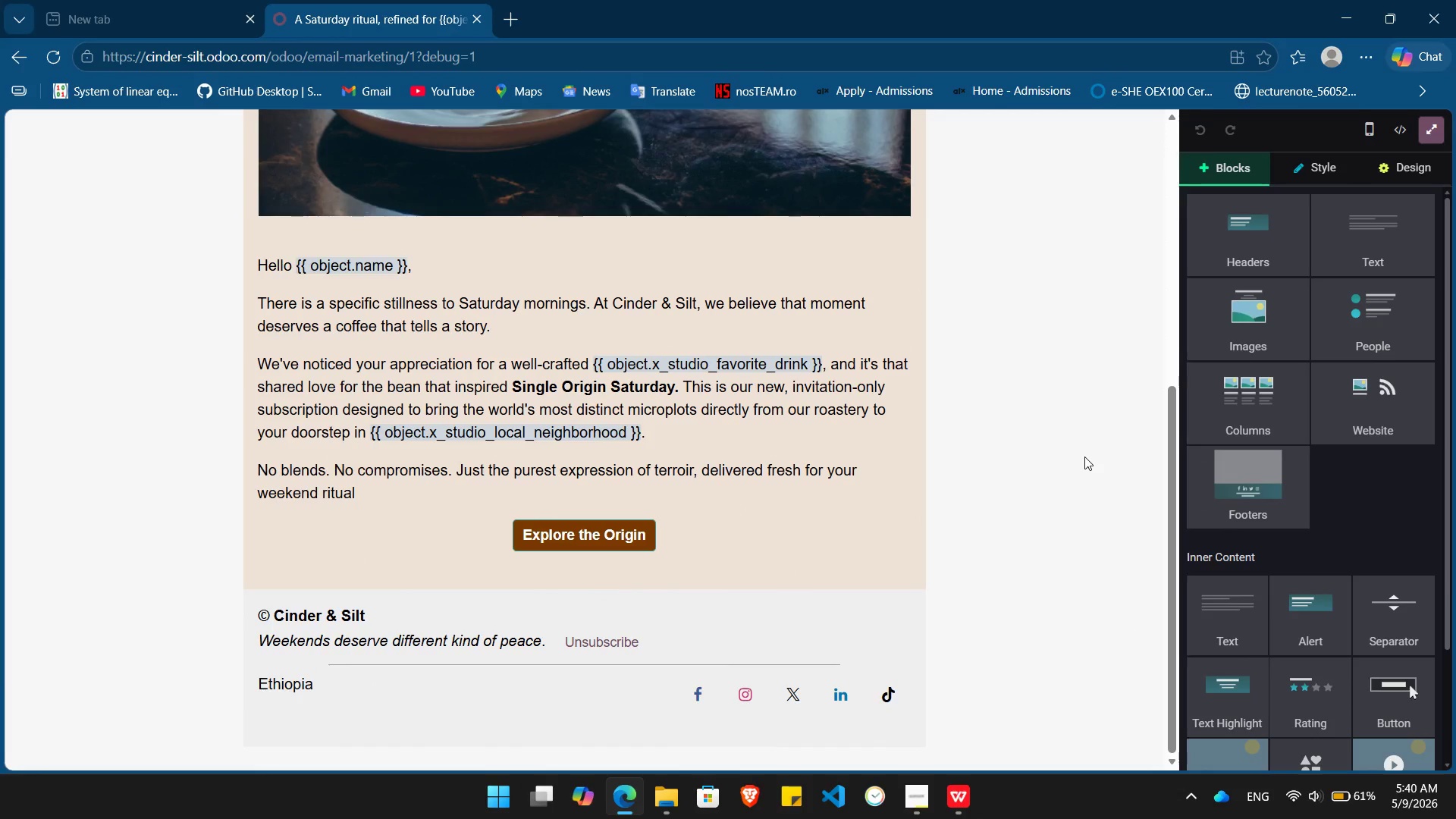 
key(PrintScreen)
 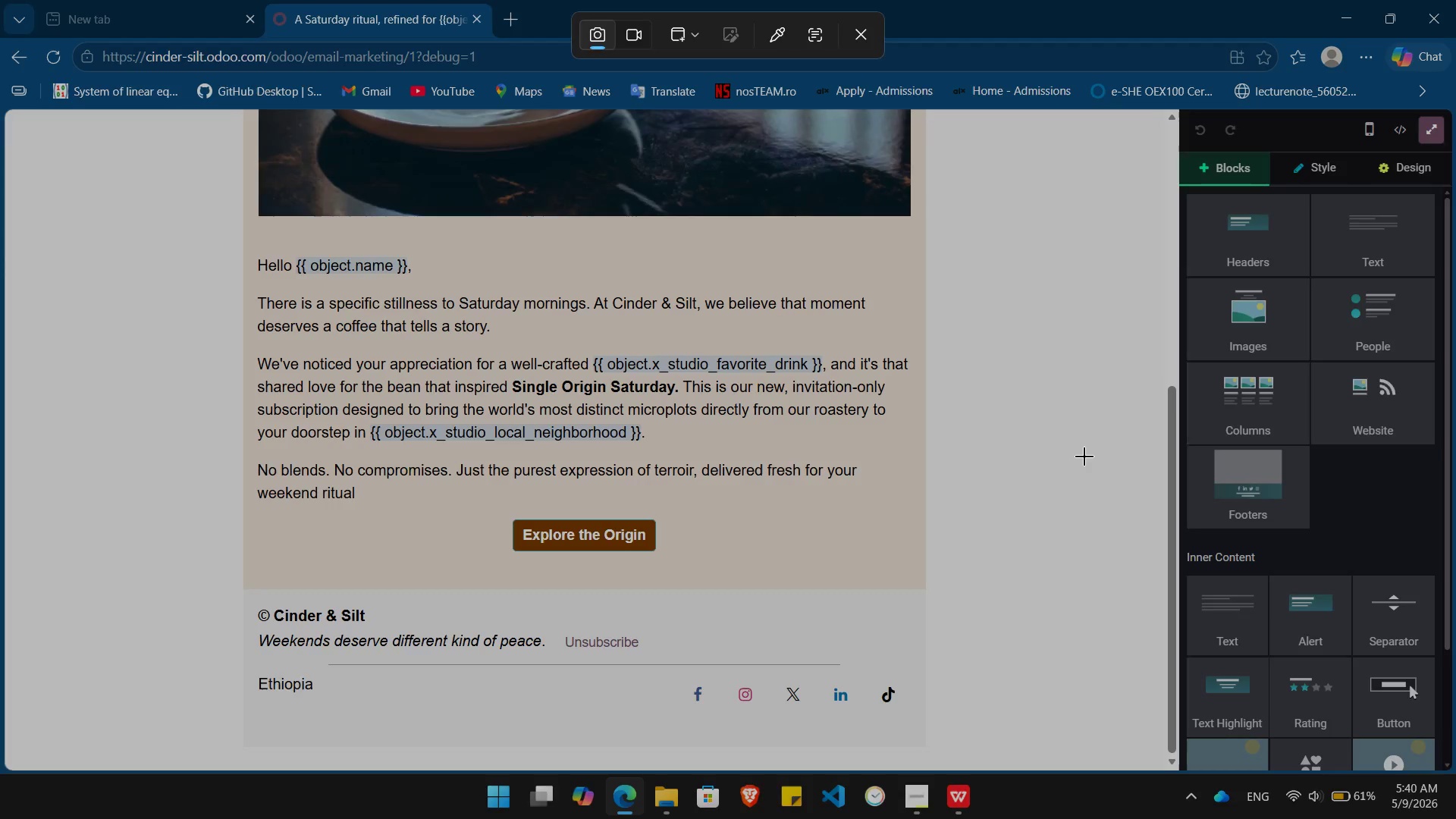 
left_click([1084, 457])
 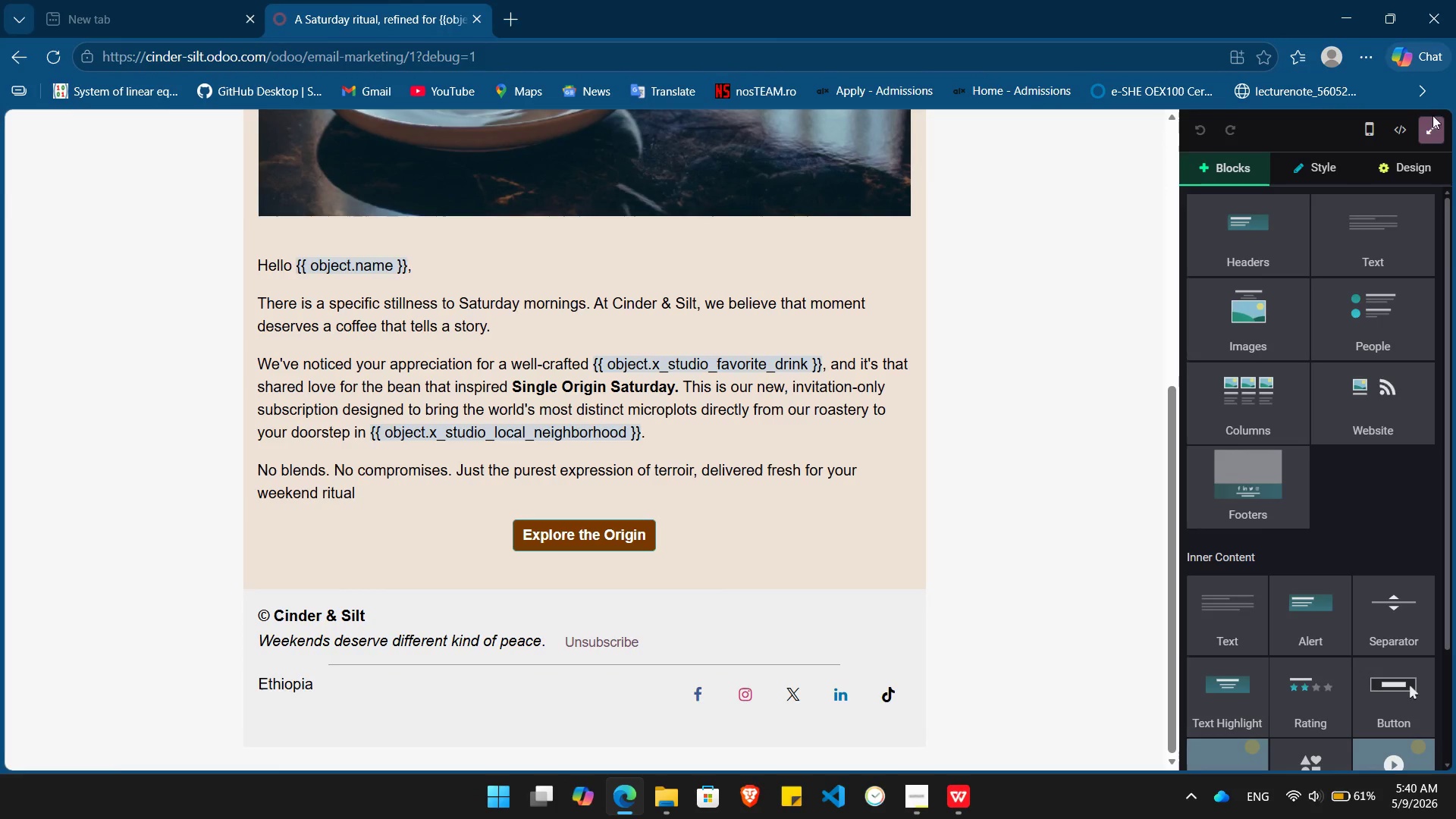 
left_click([1429, 123])
 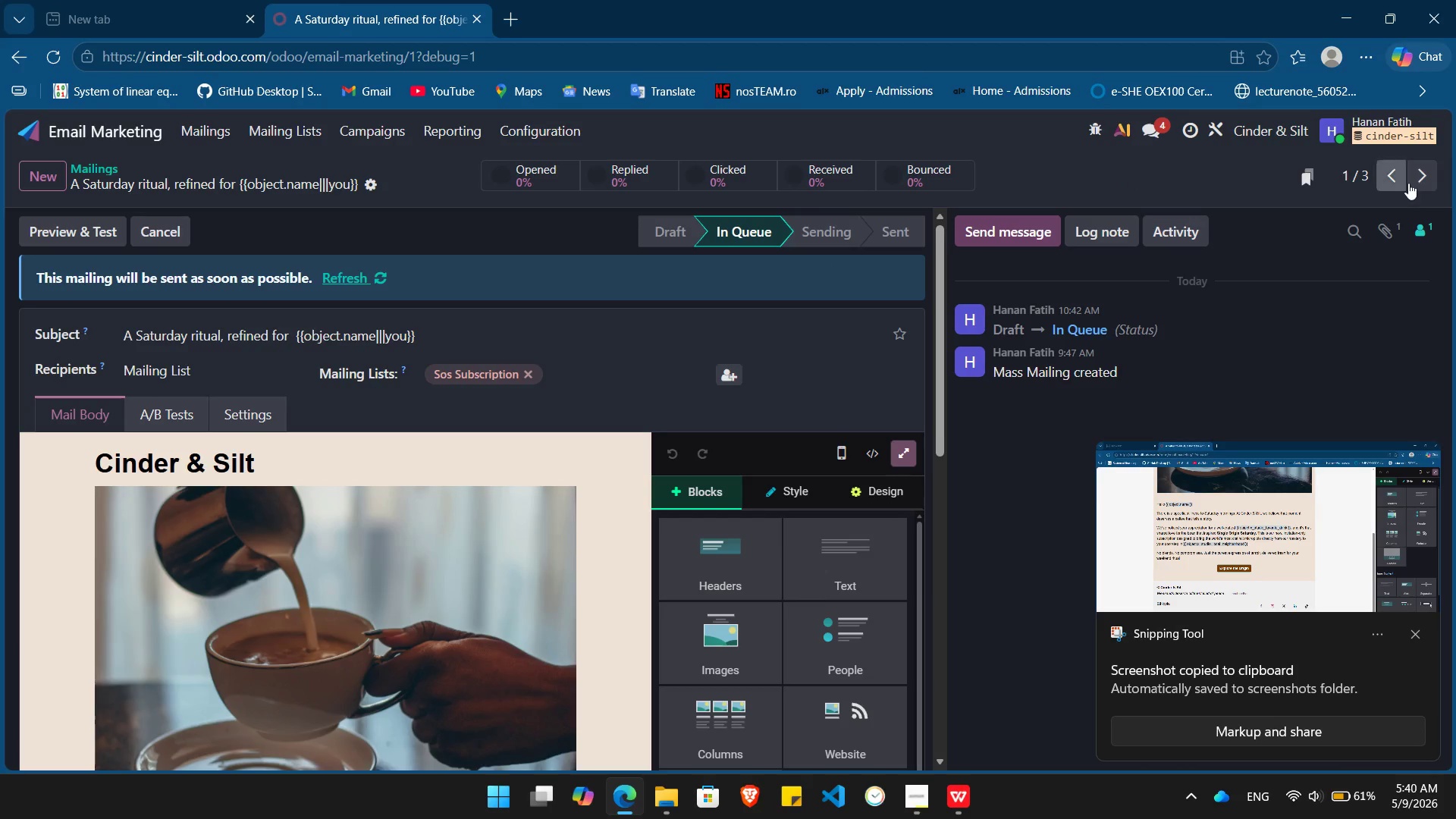 
left_click([1414, 175])
 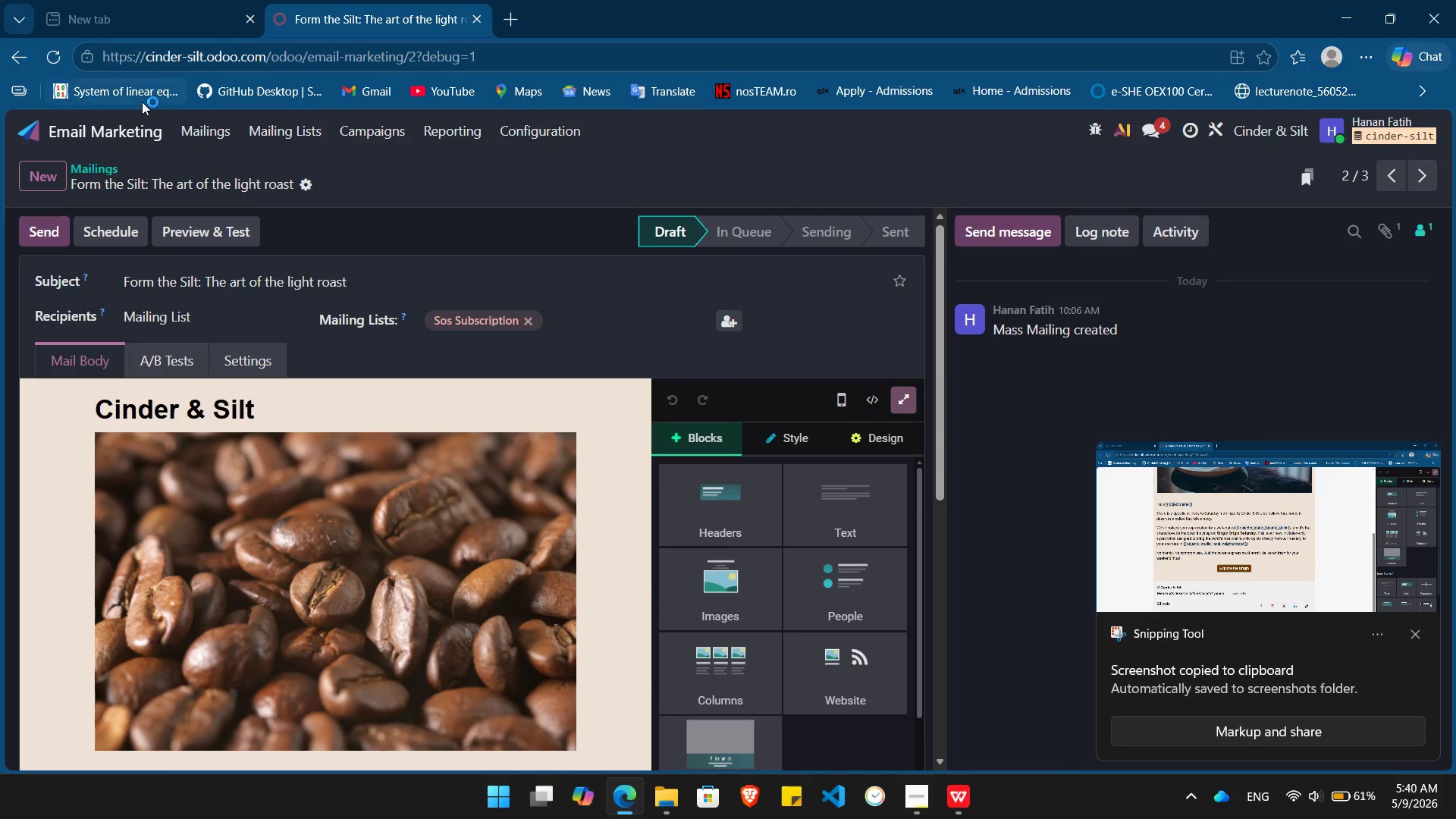 
left_click([113, 227])
 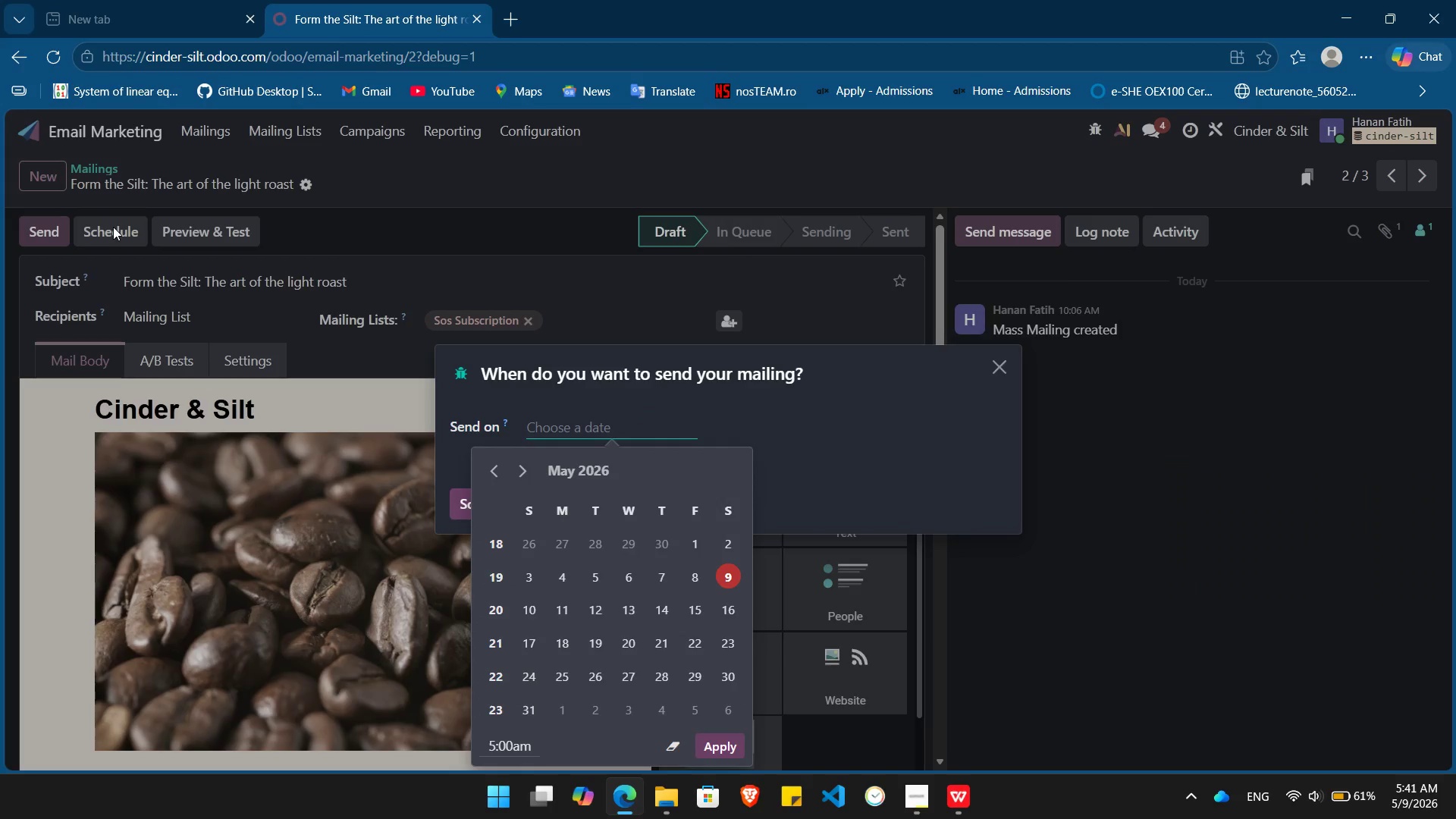 
key(Alt+Tab)